 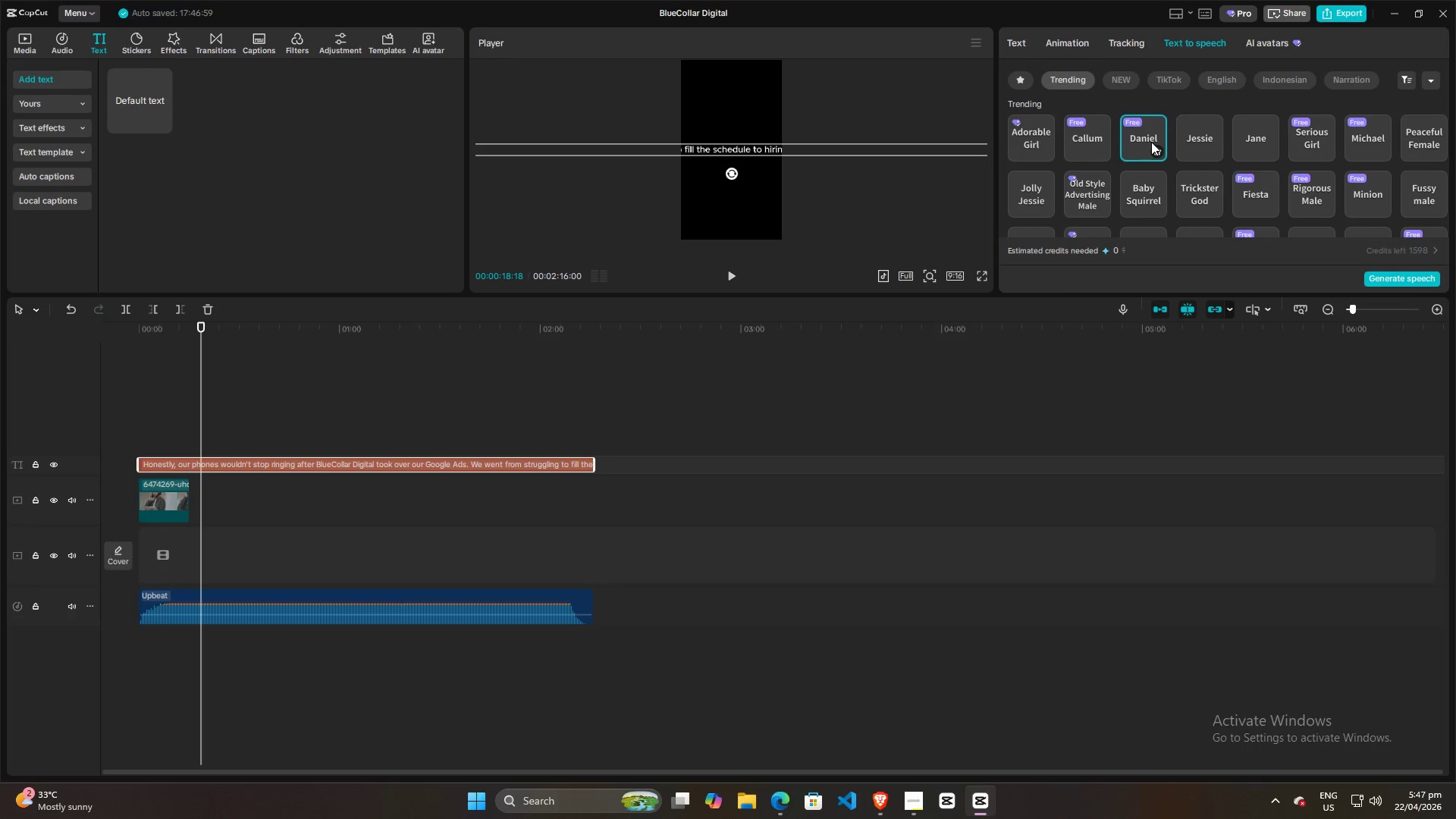 
left_click_drag(start_coordinate=[203, 402], to_coordinate=[91, 402])
 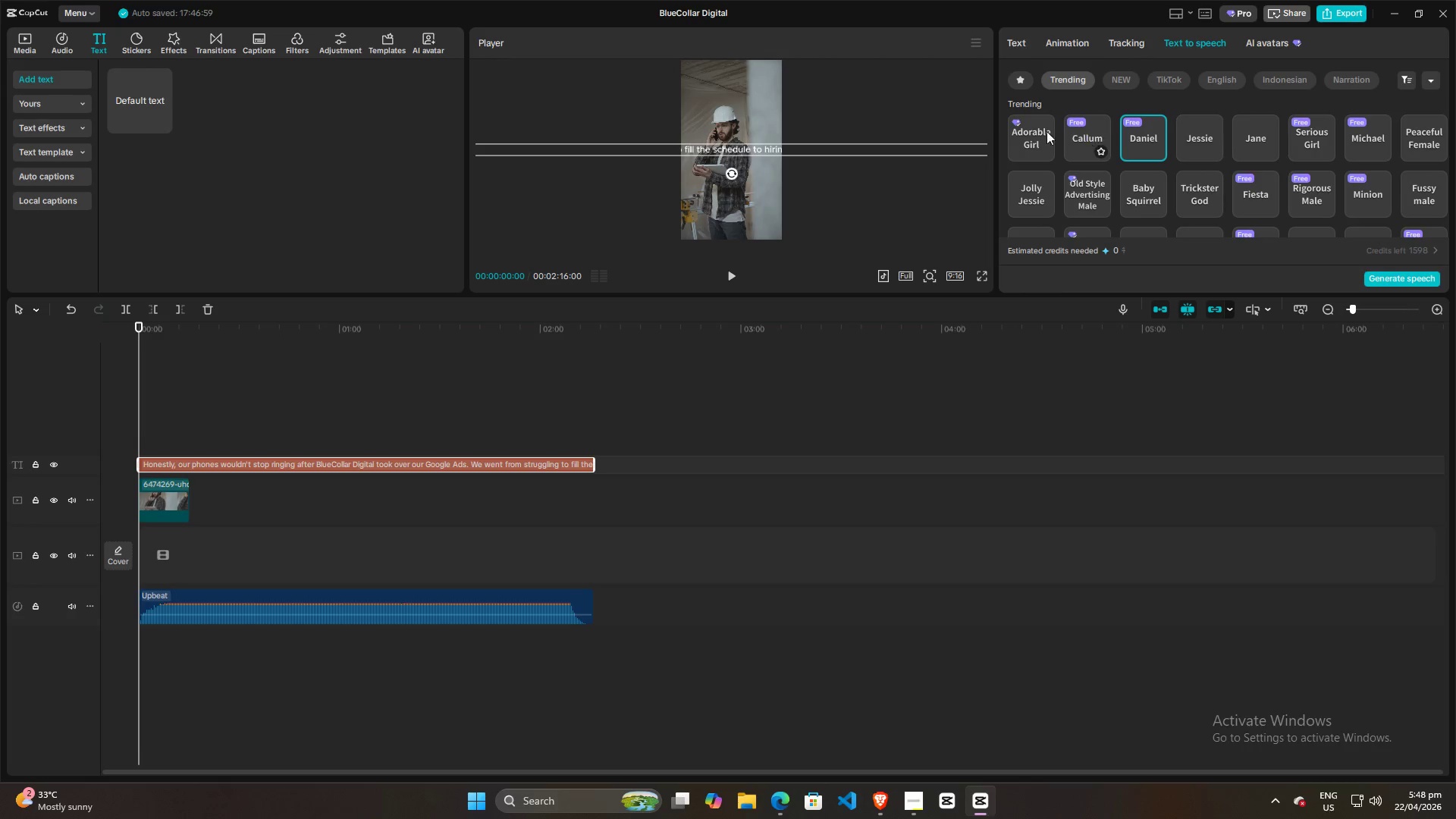 
left_click([1028, 136])
 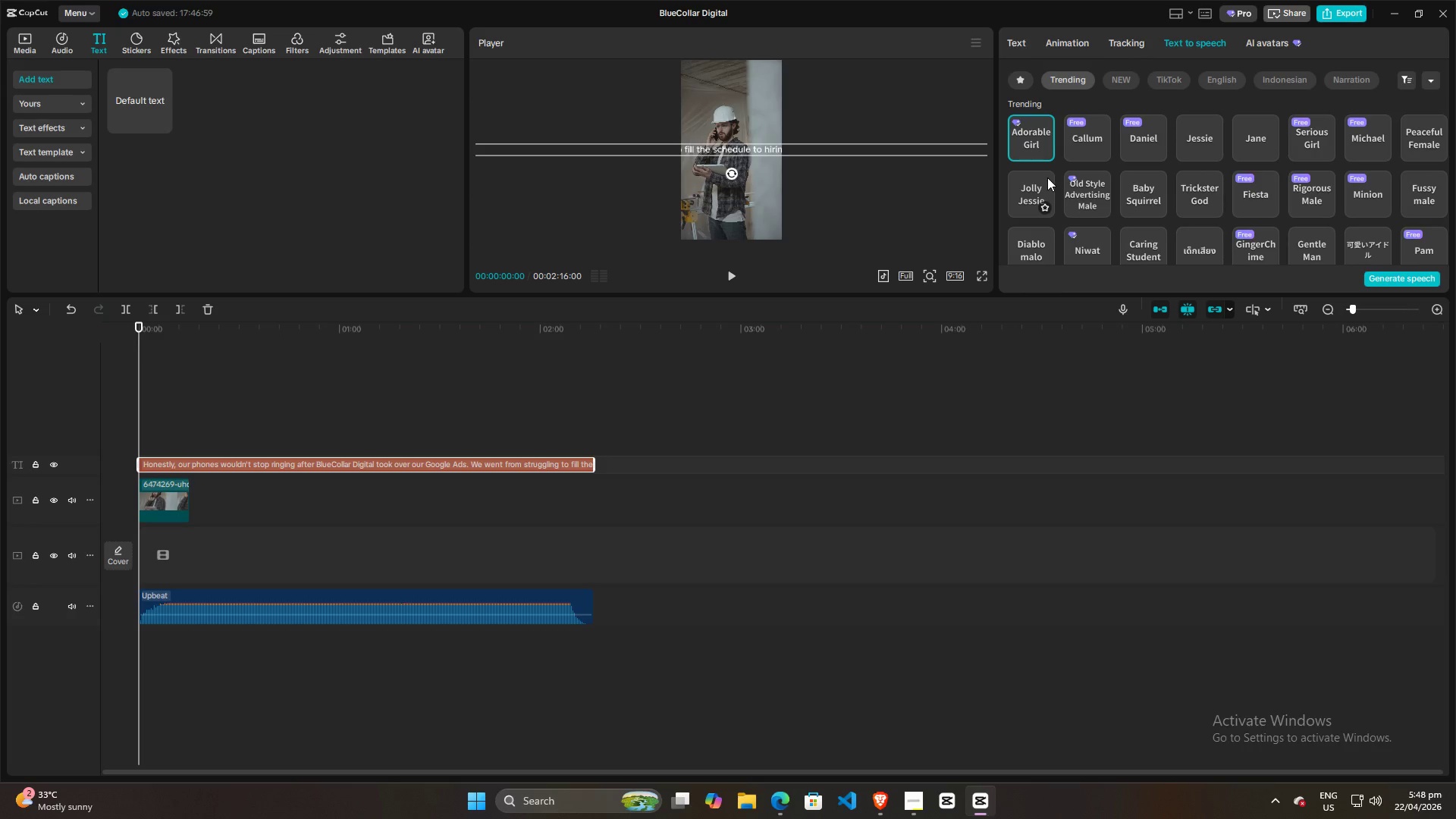 
left_click([1083, 147])
 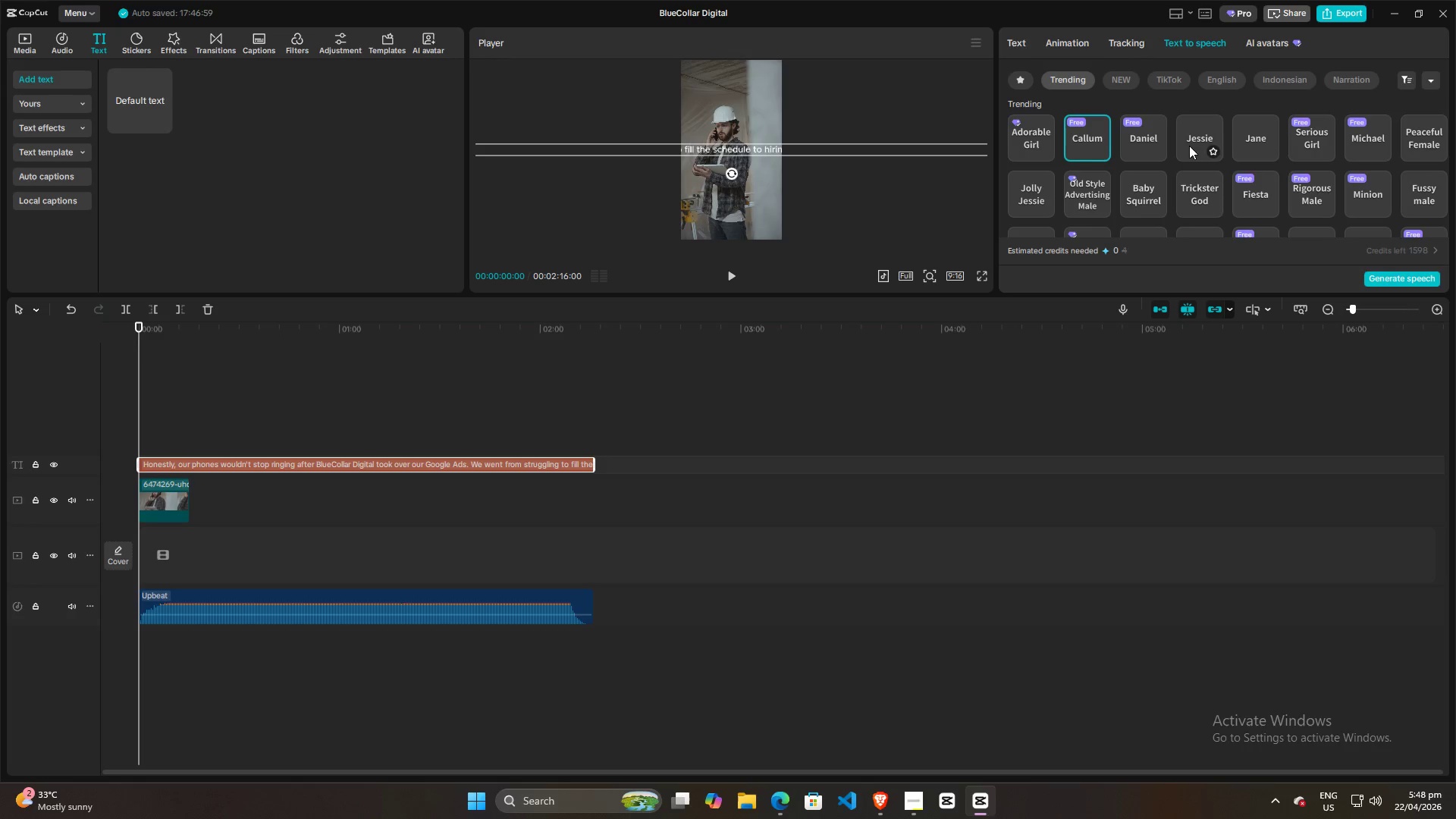 
left_click([1198, 136])
 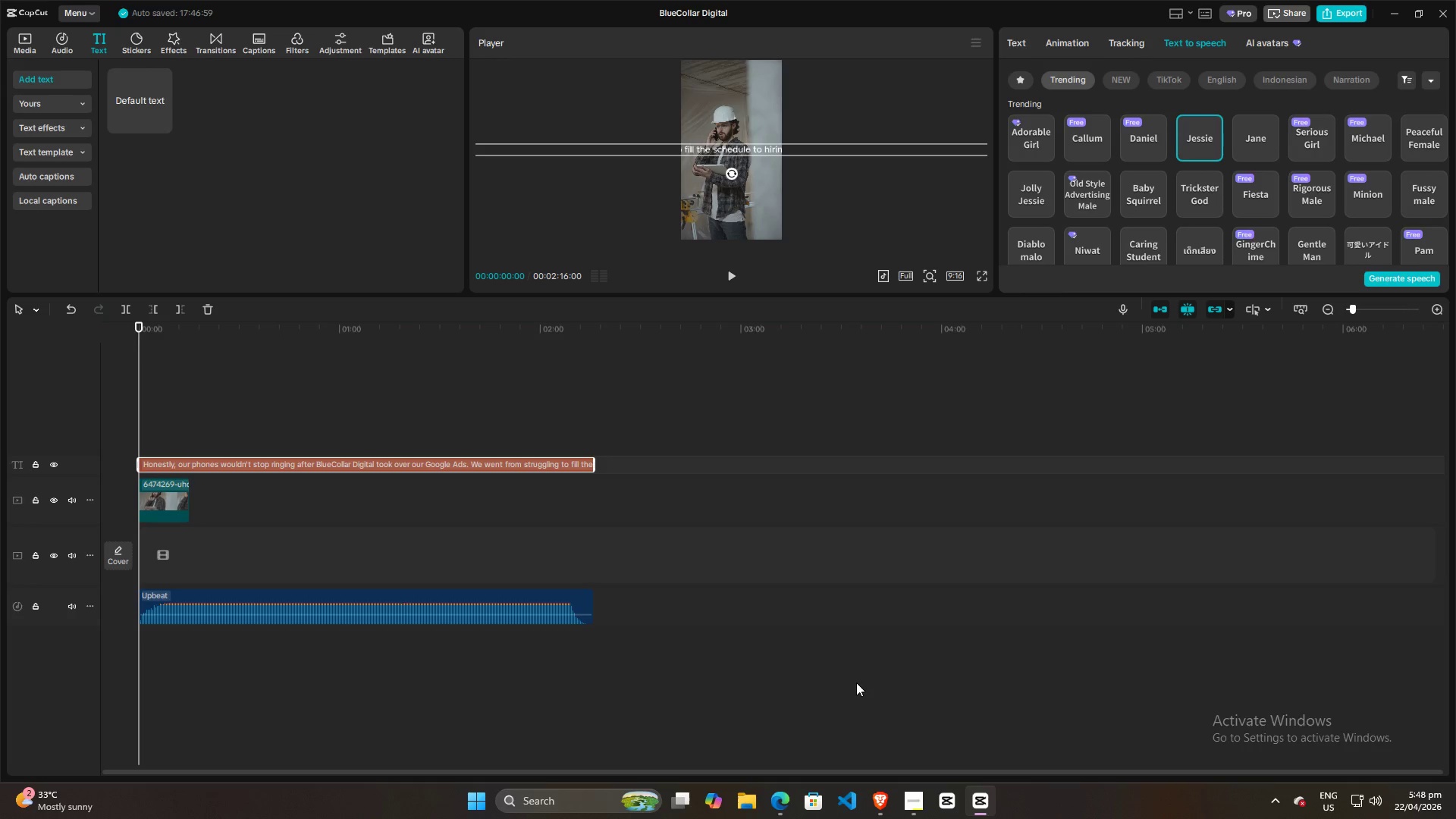 
wait(15.78)
 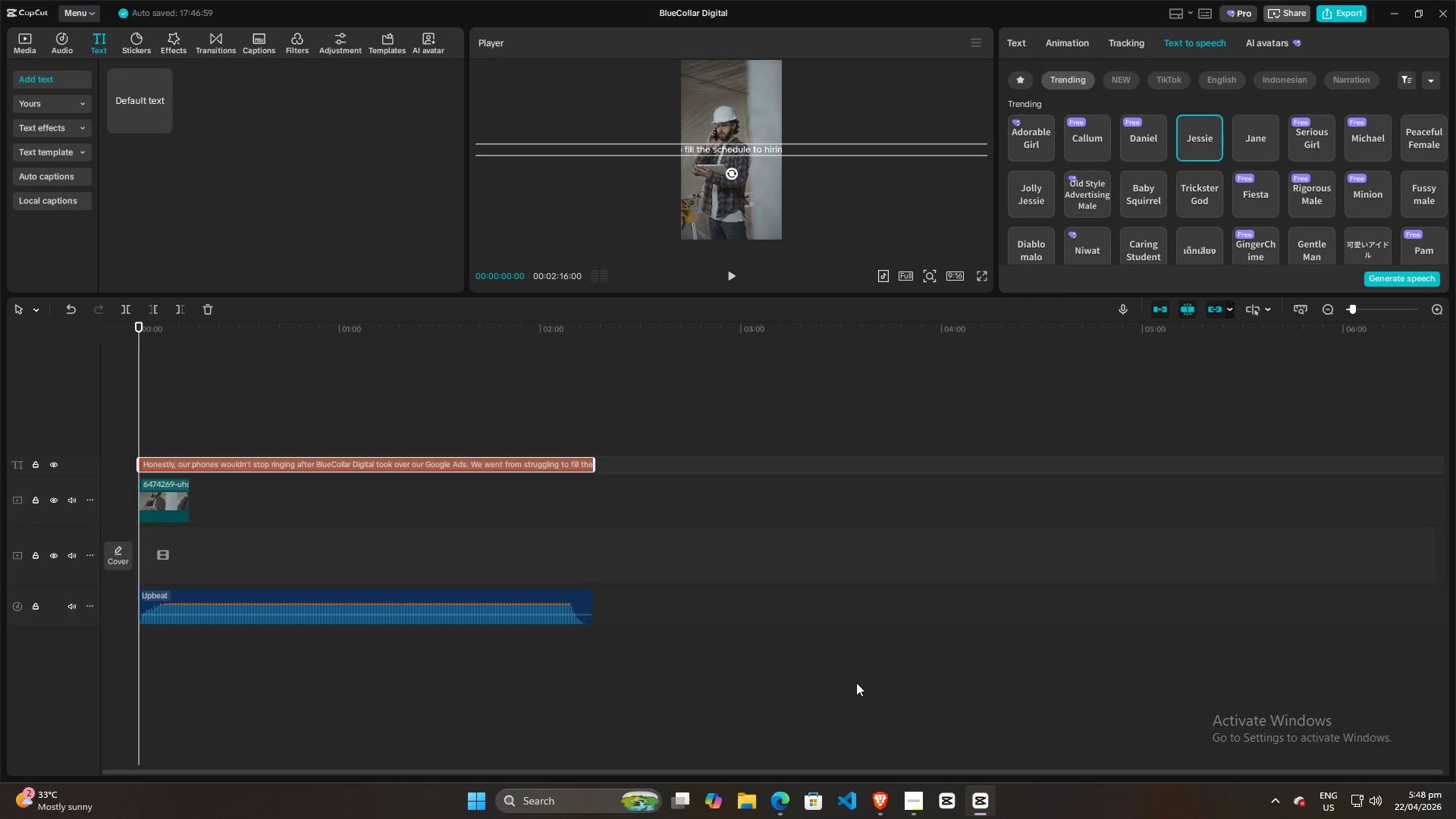 
left_click([906, 808])